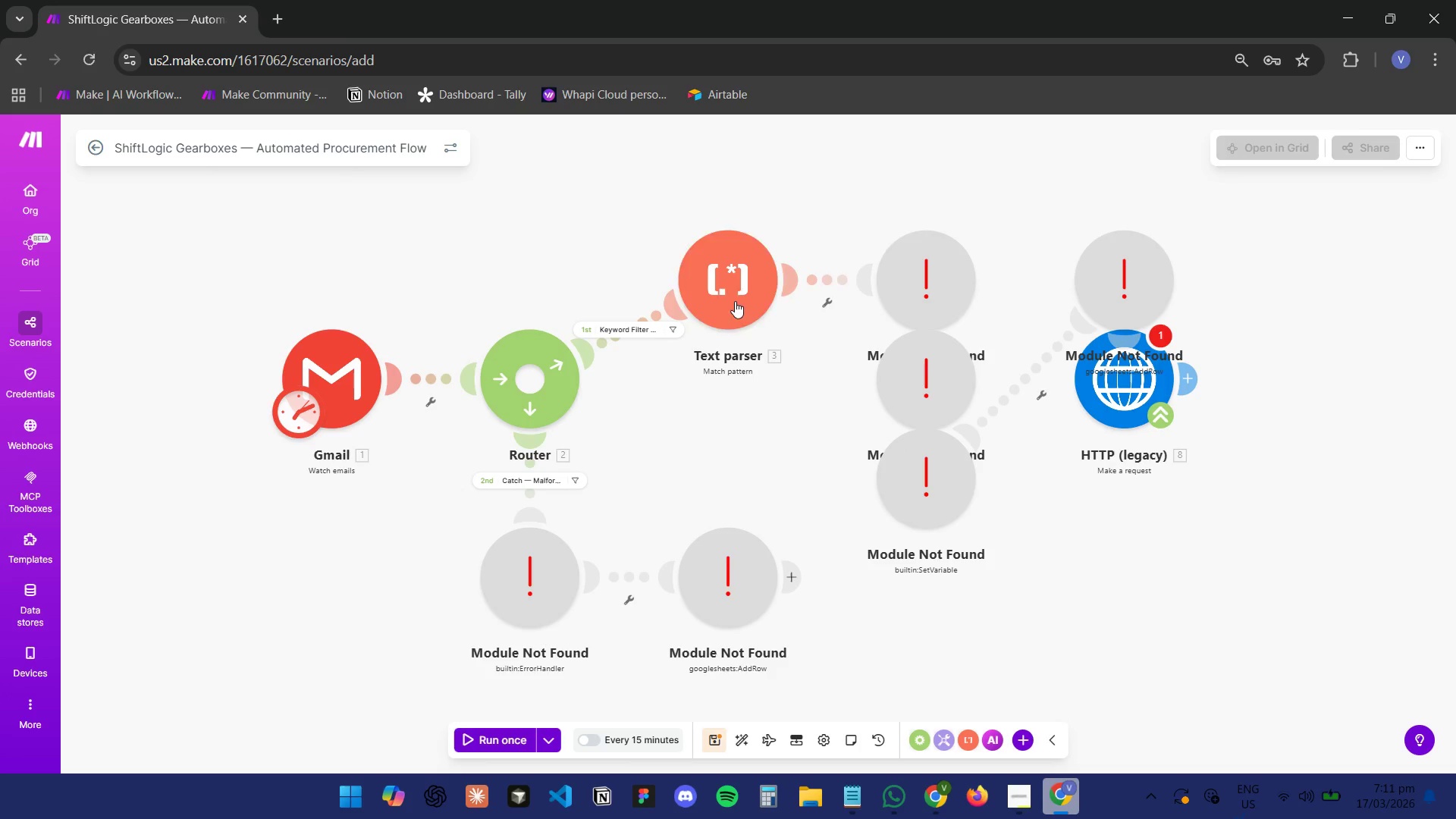 
left_click([708, 248])
 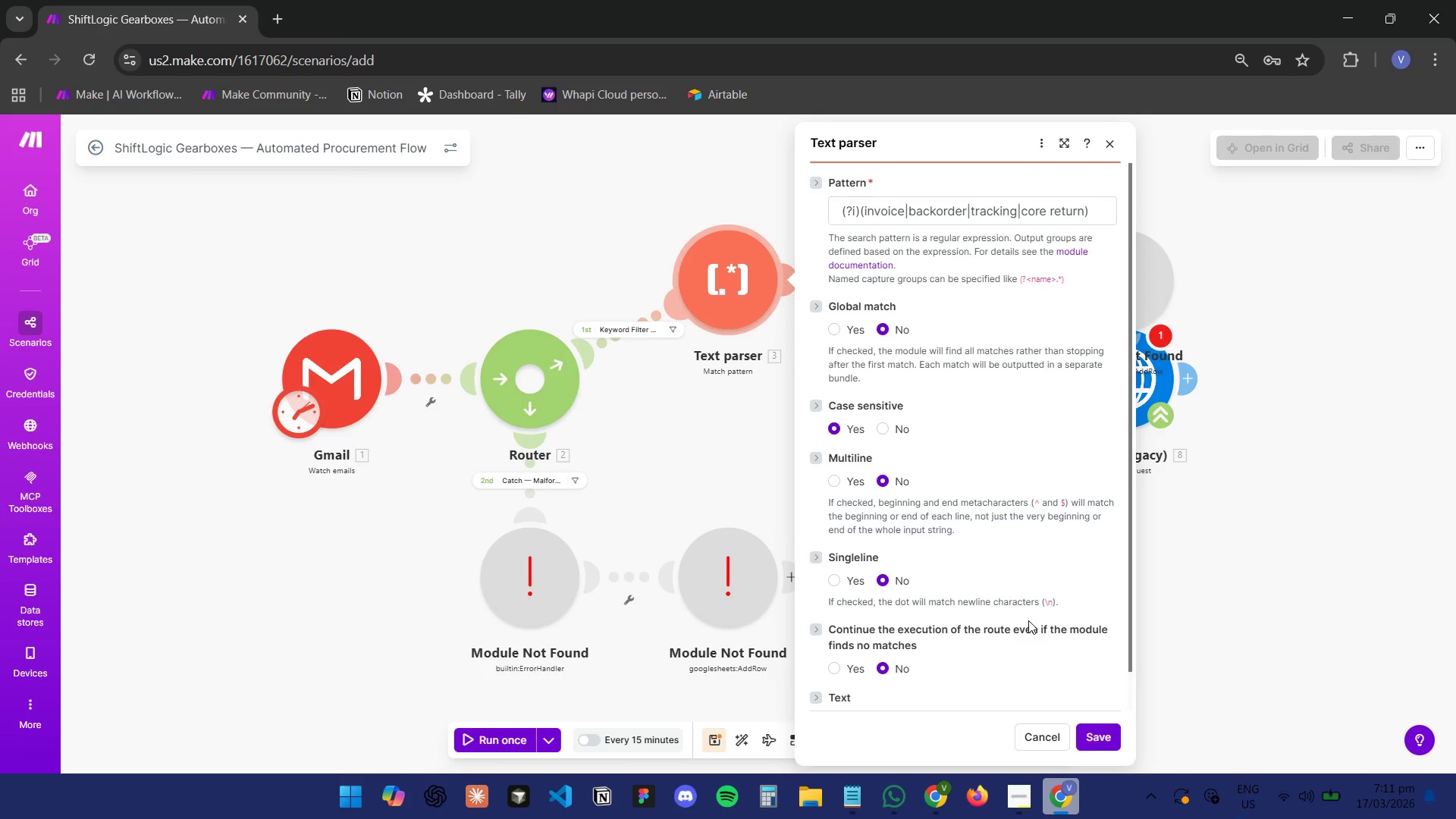 
scroll: coordinate [1031, 620], scroll_direction: down, amount: 3.0
 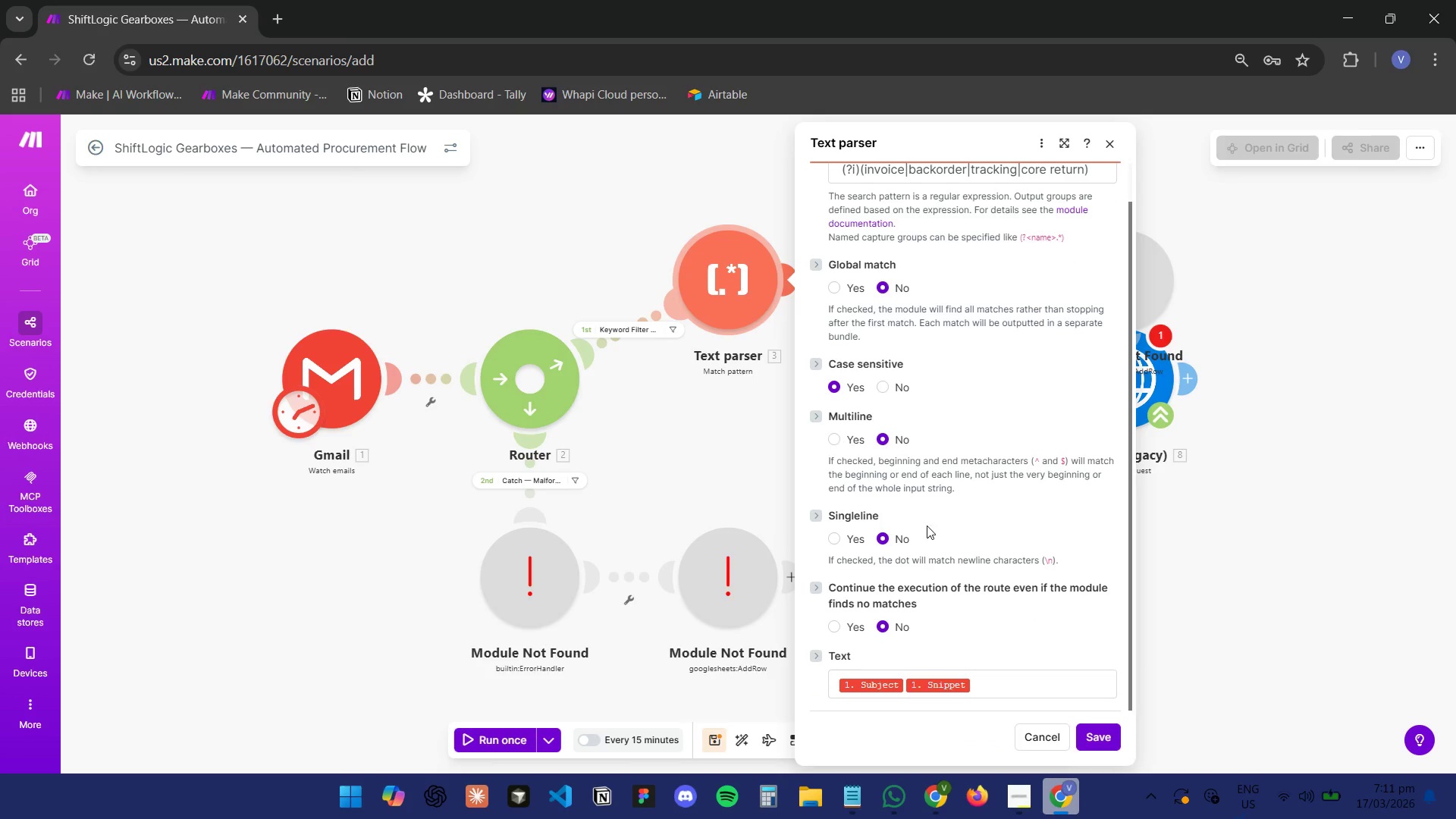 
double_click([1059, 808])
 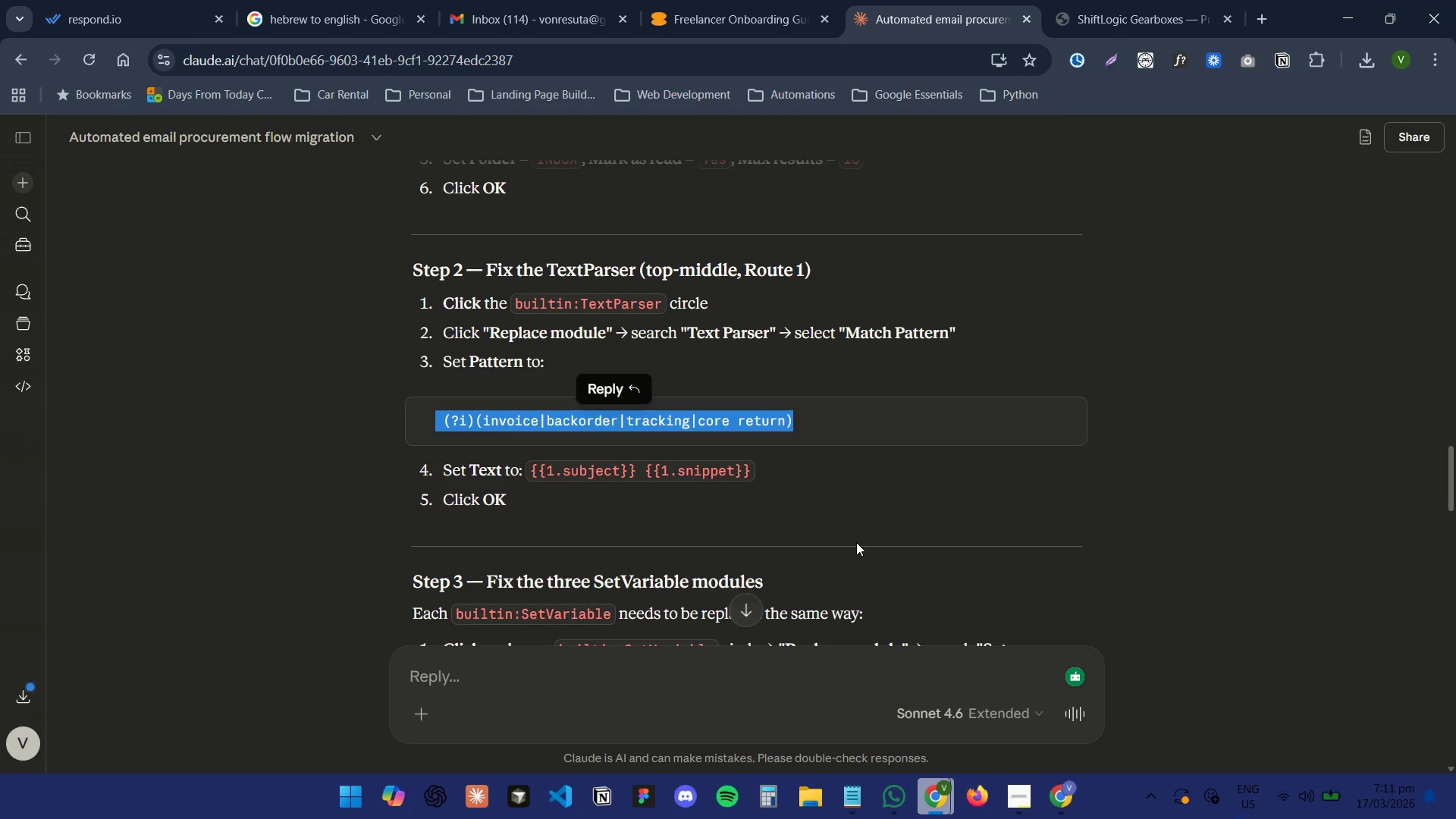 
scroll: coordinate [856, 542], scroll_direction: down, amount: 2.0
 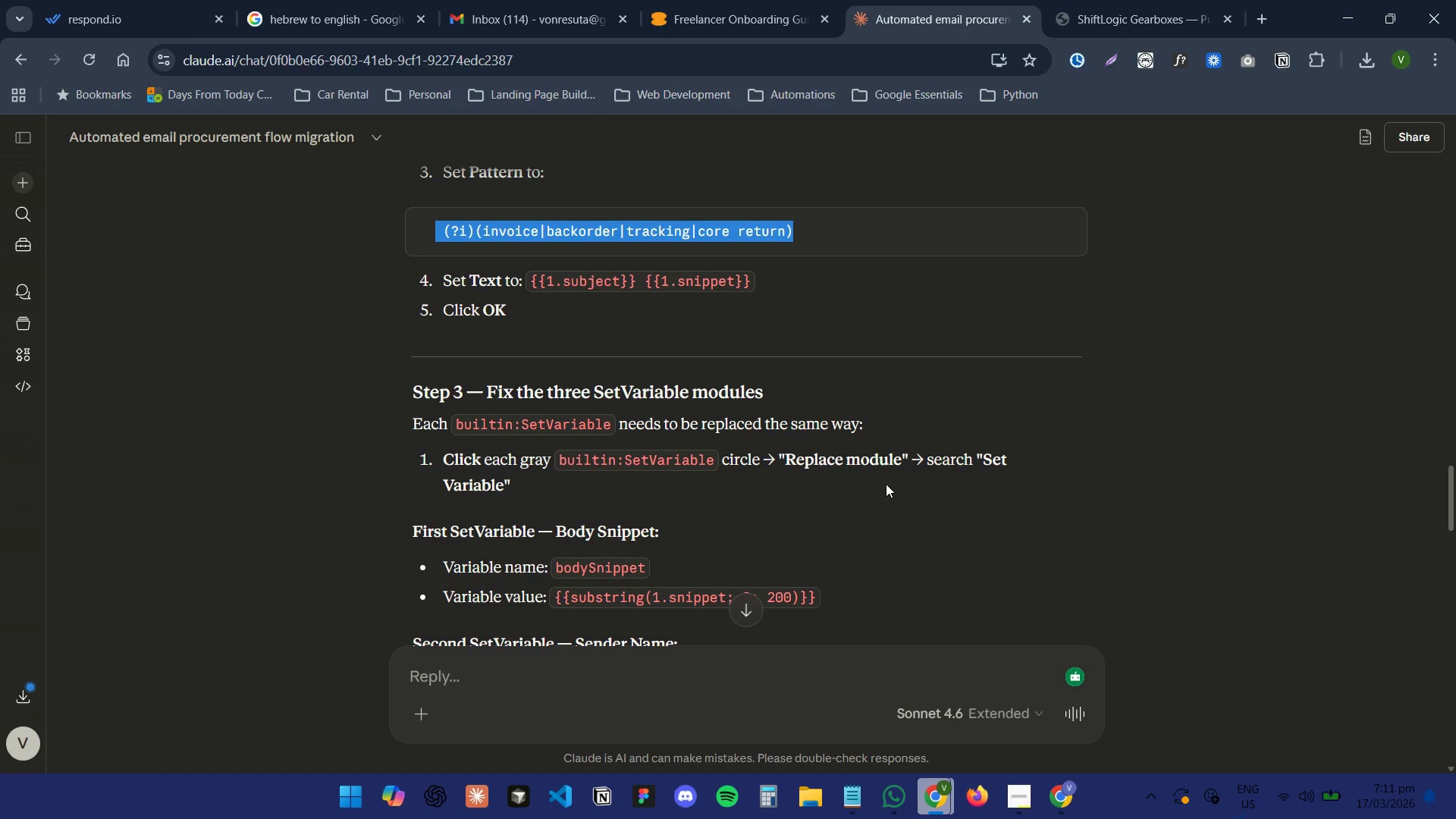 
left_click([1066, 792])
 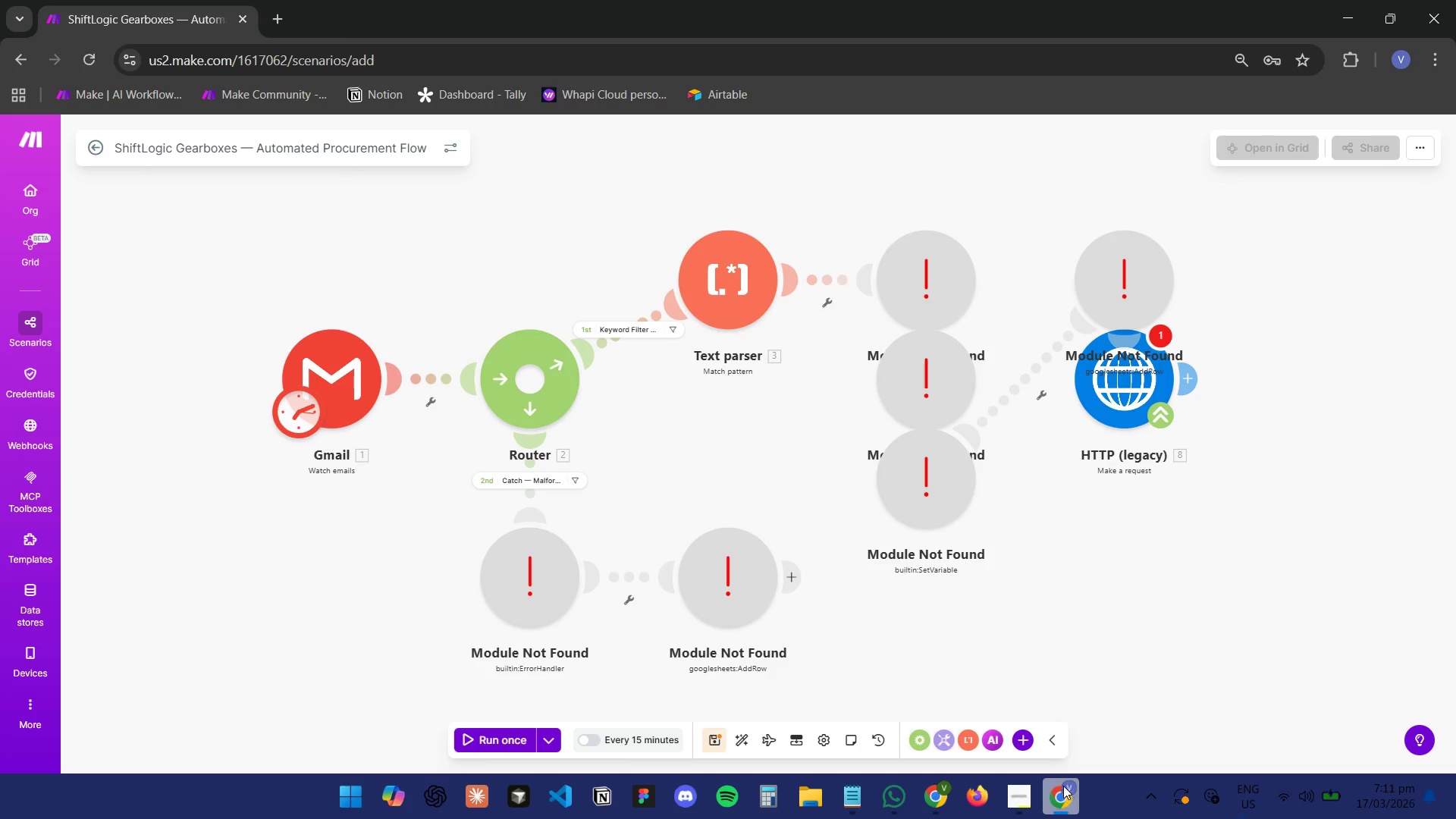 
left_click([1063, 786])
 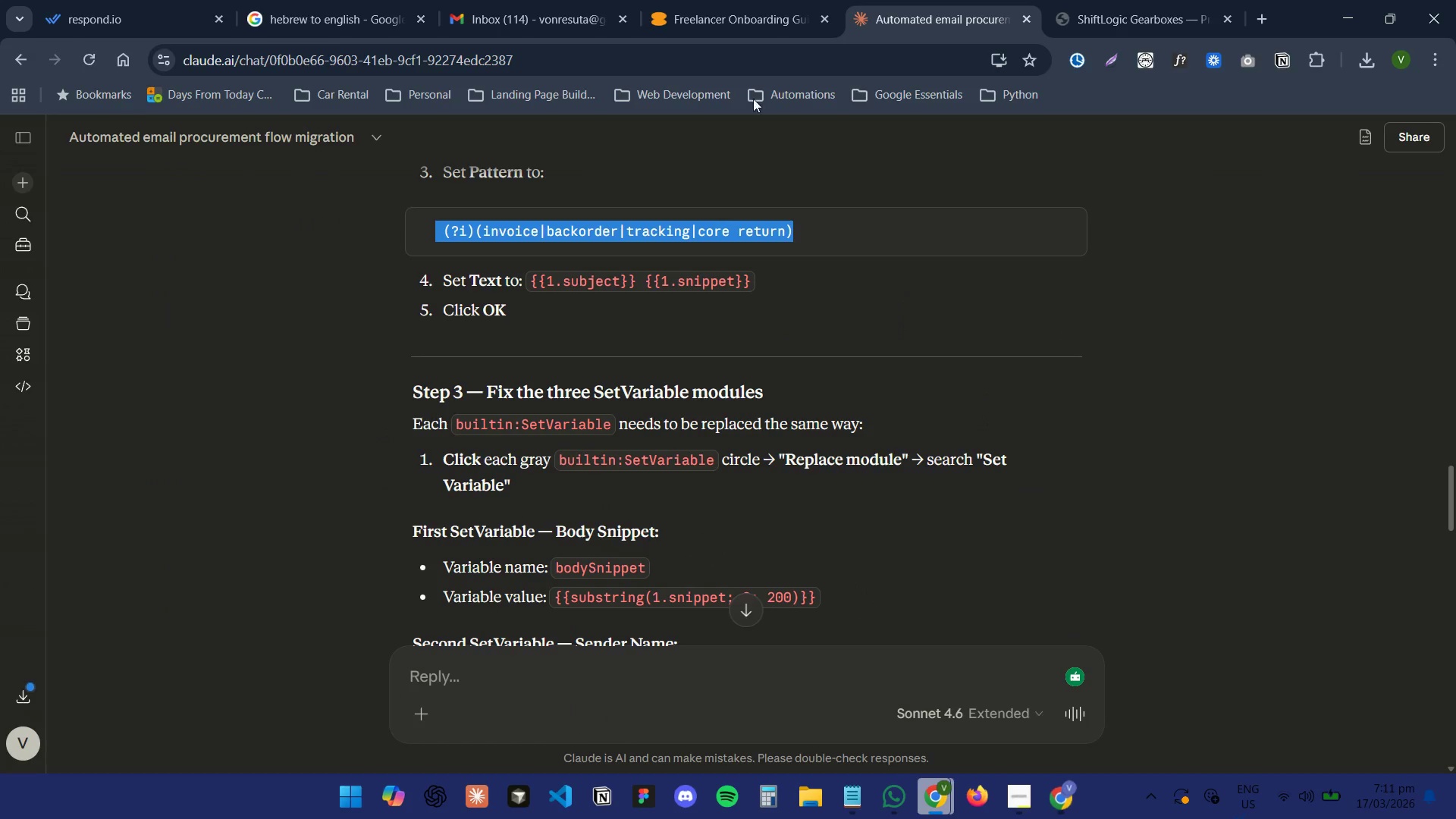 
left_click([695, 0])
 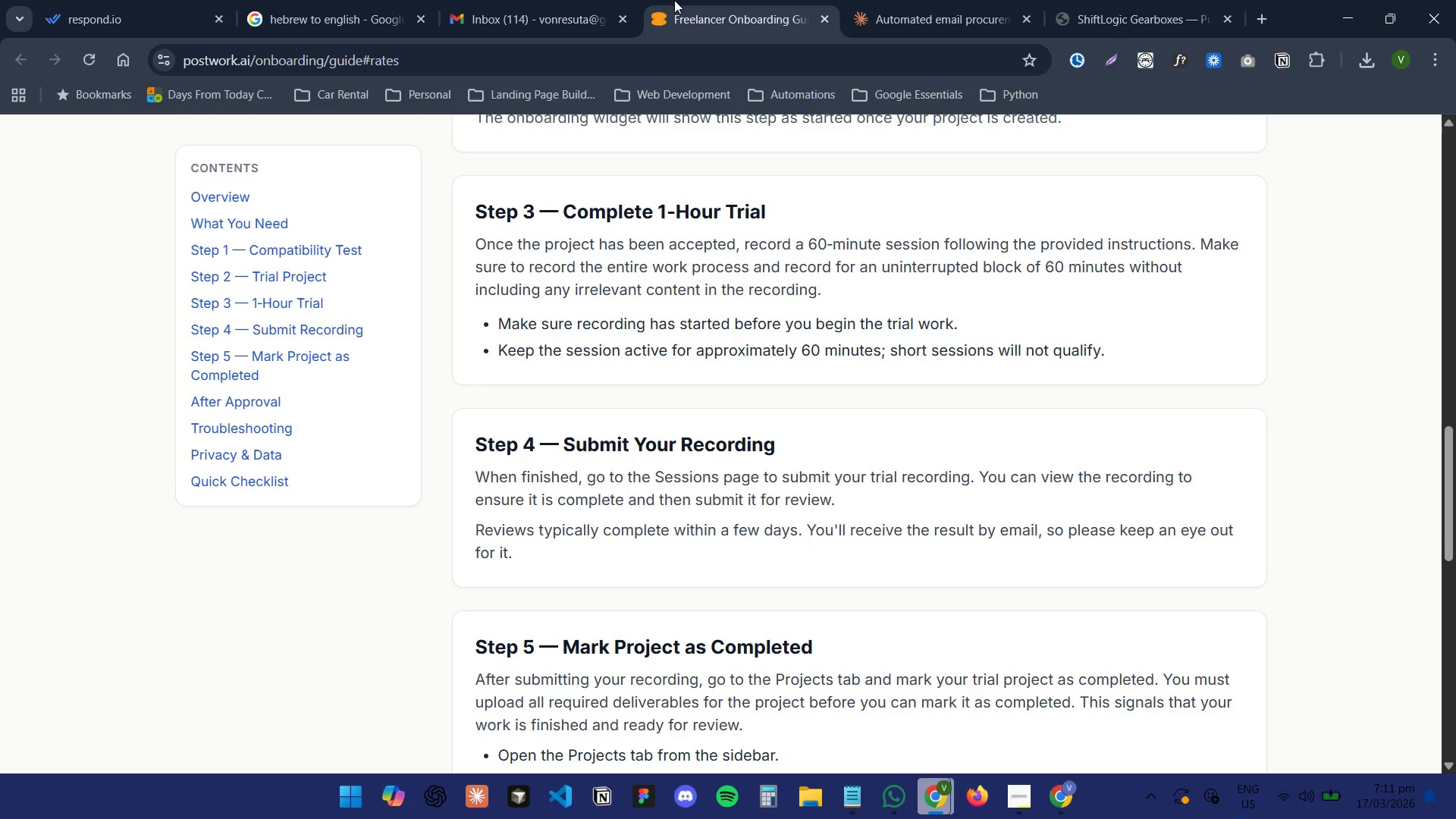 
left_click([534, 0])
 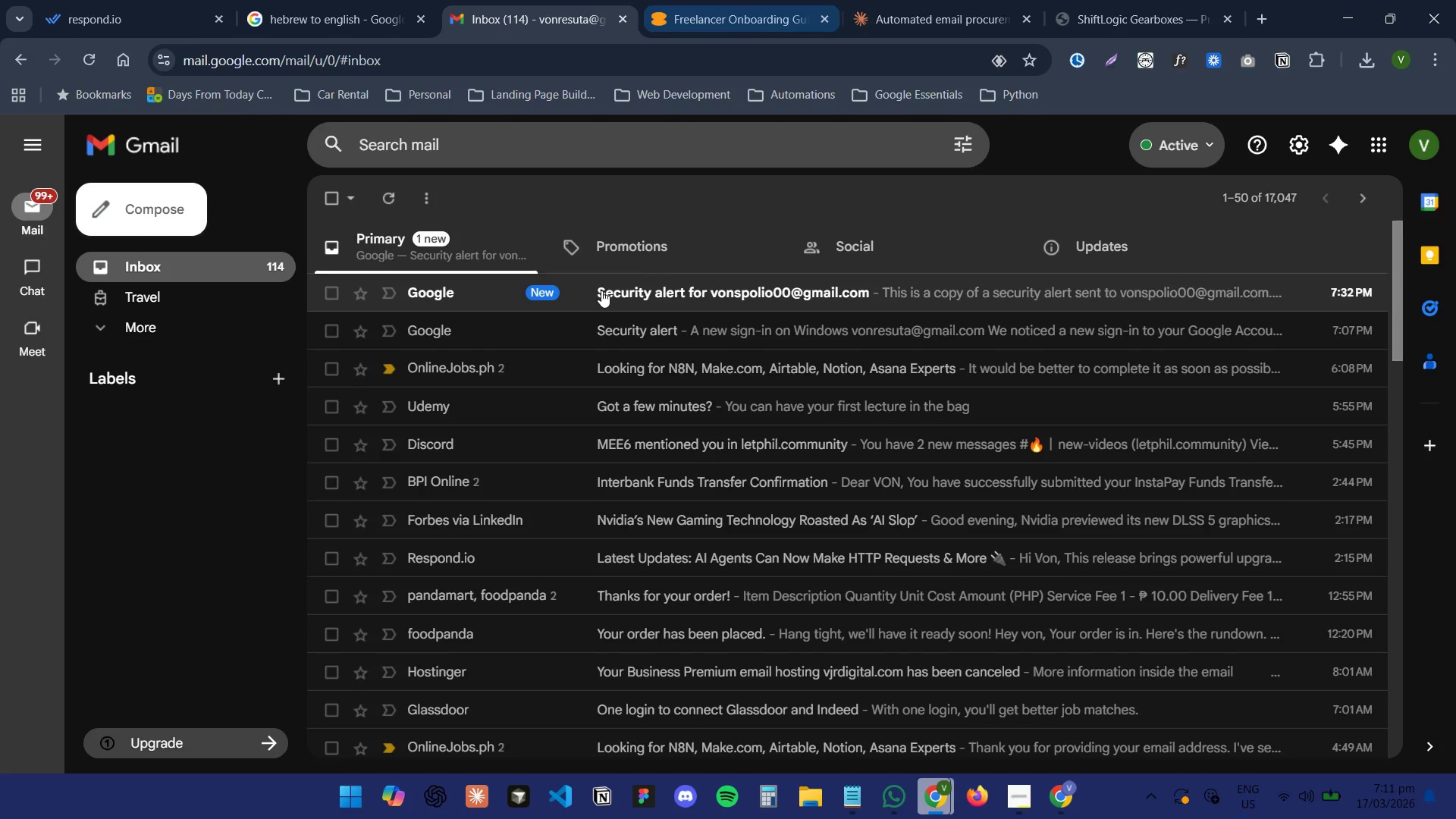 
left_click([608, 292])
 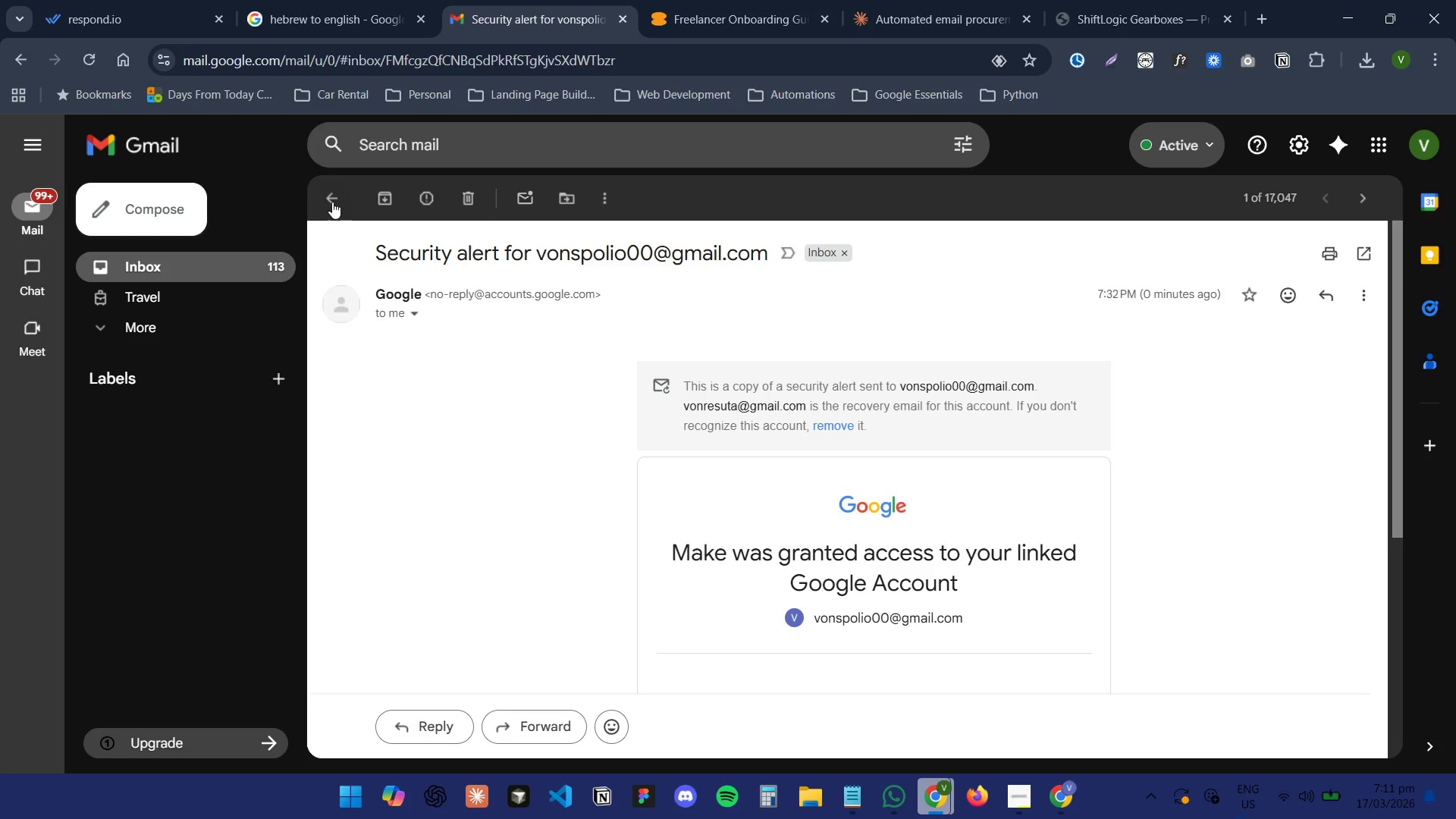 
double_click([902, 0])
 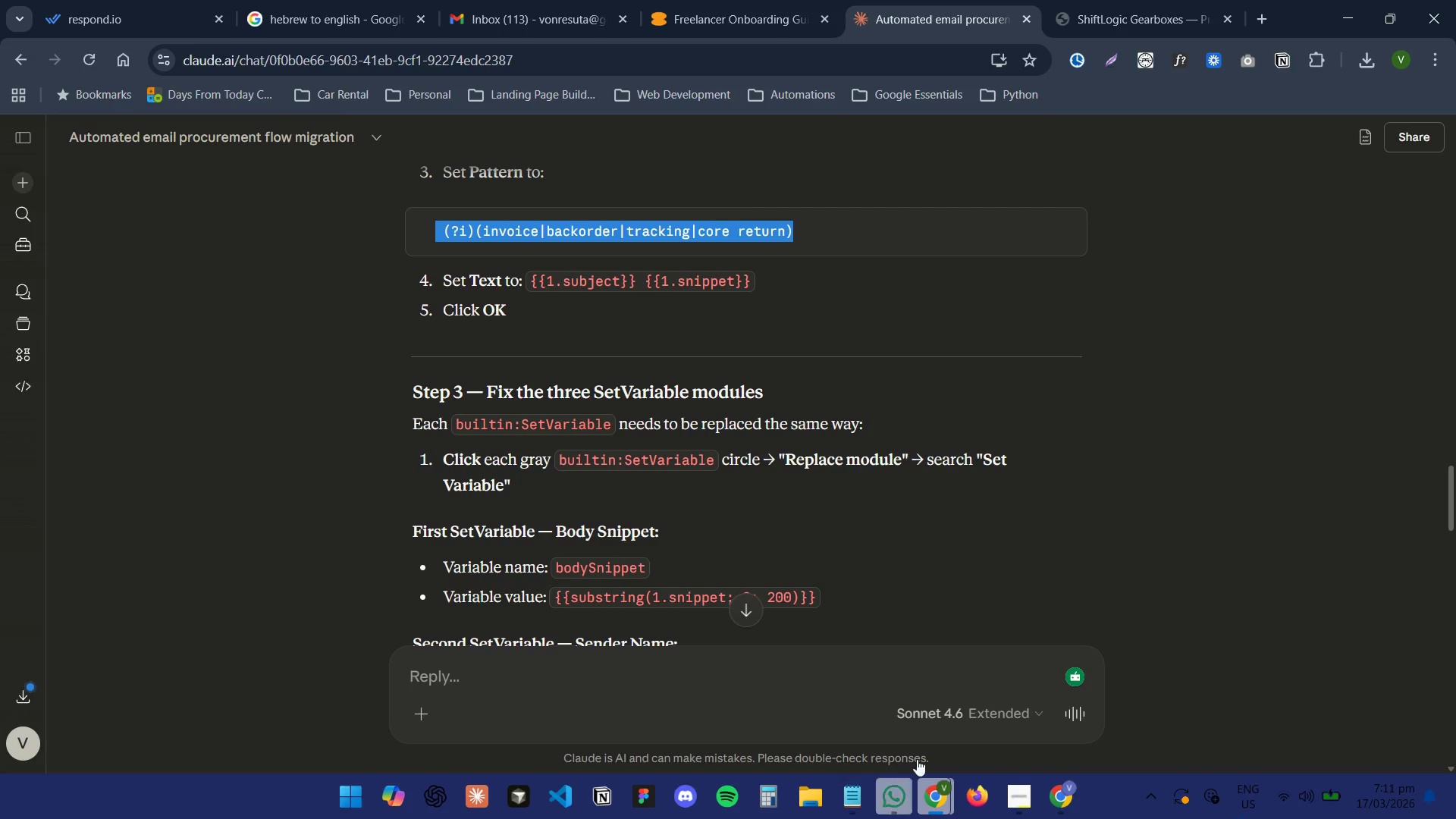 
left_click([1023, 816])